 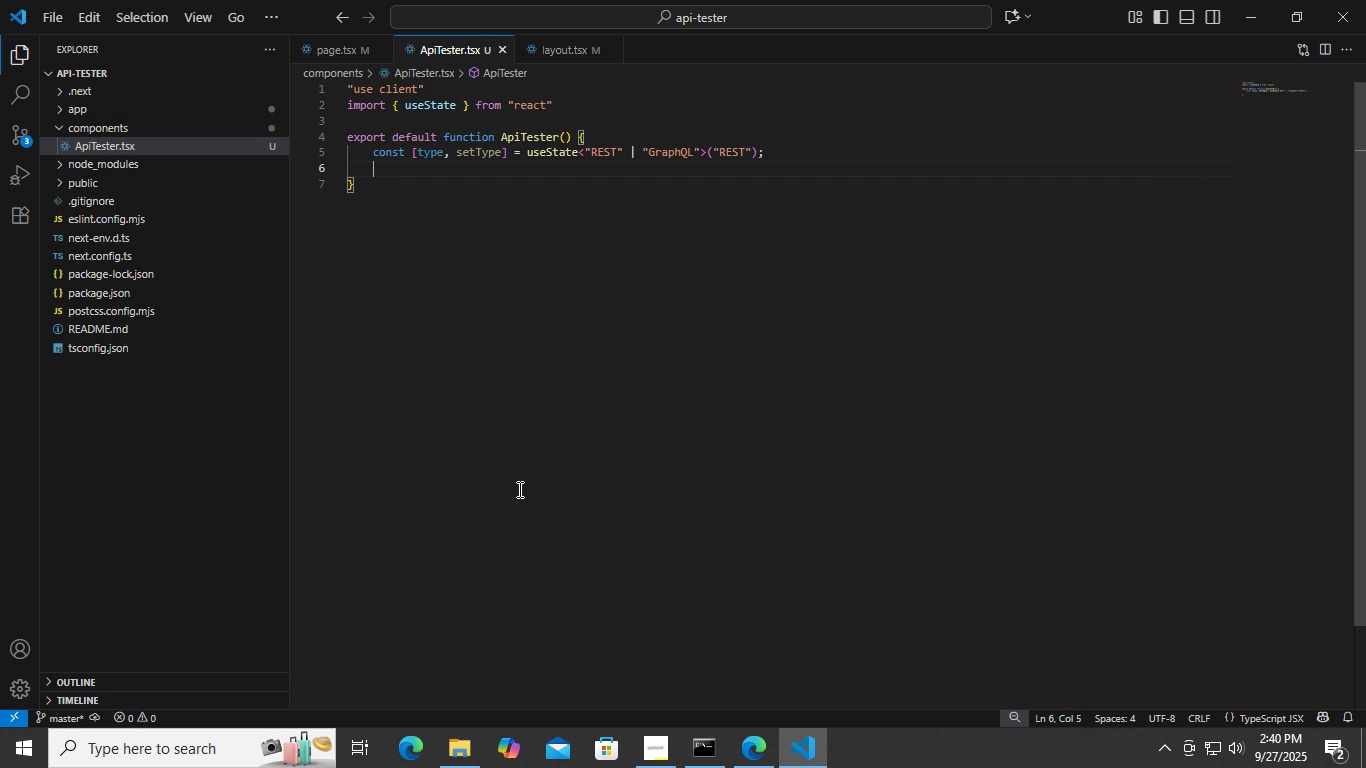 
type(const [method, setMethod)
 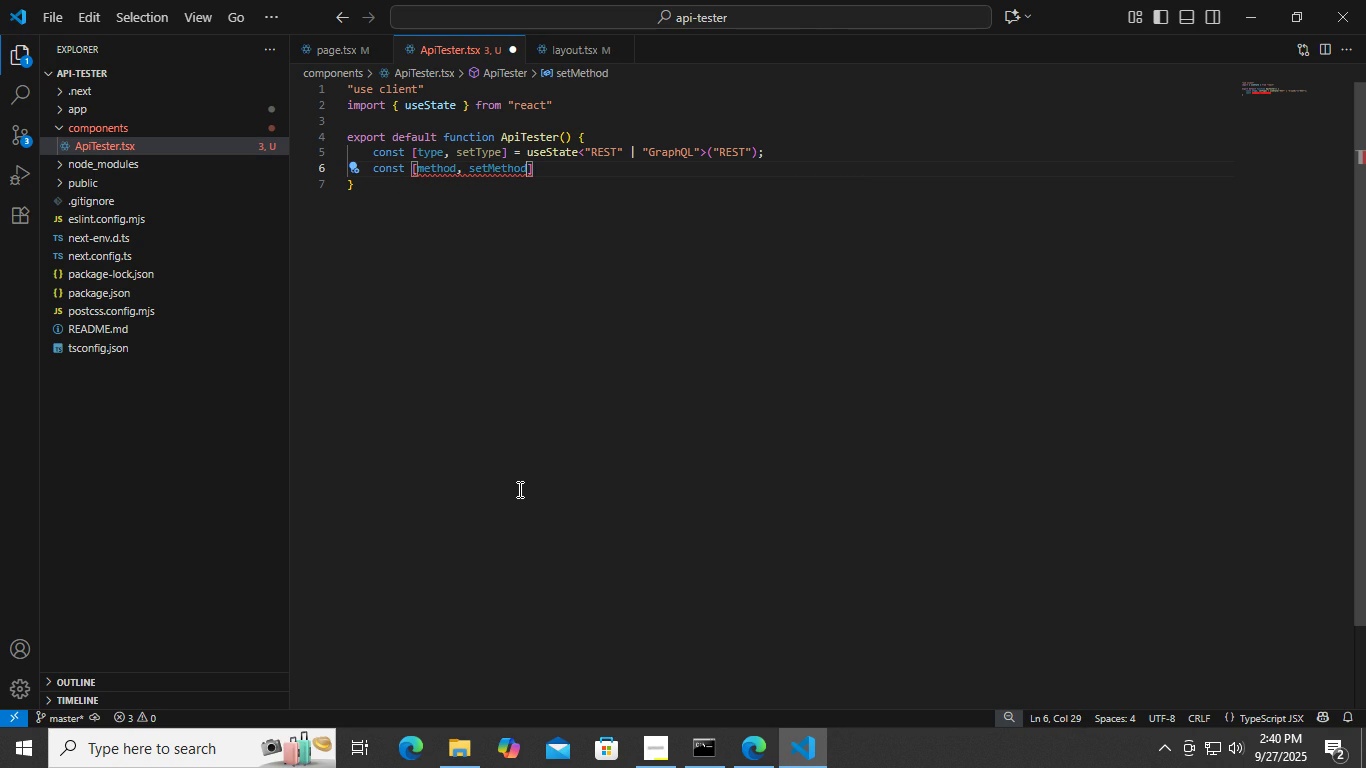 
key(ArrowRight)
 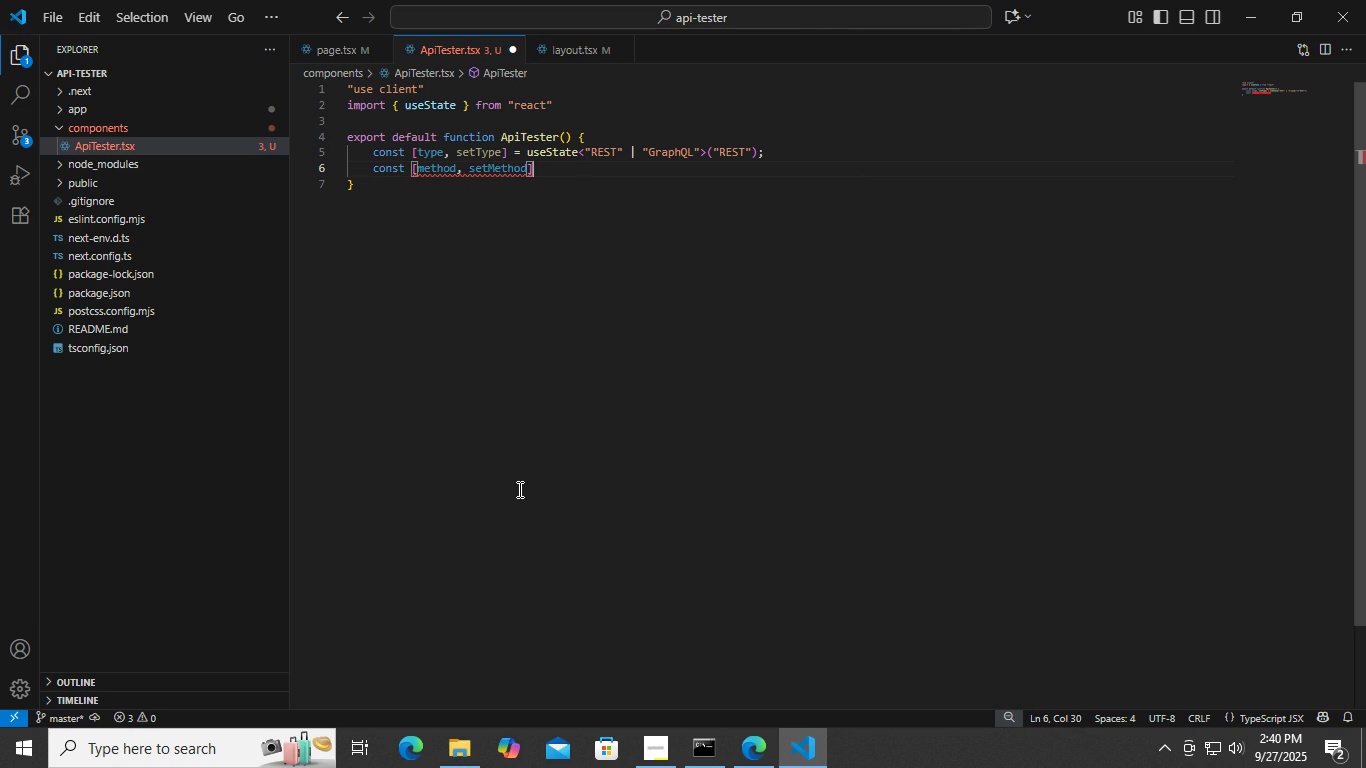 
type( = use)
 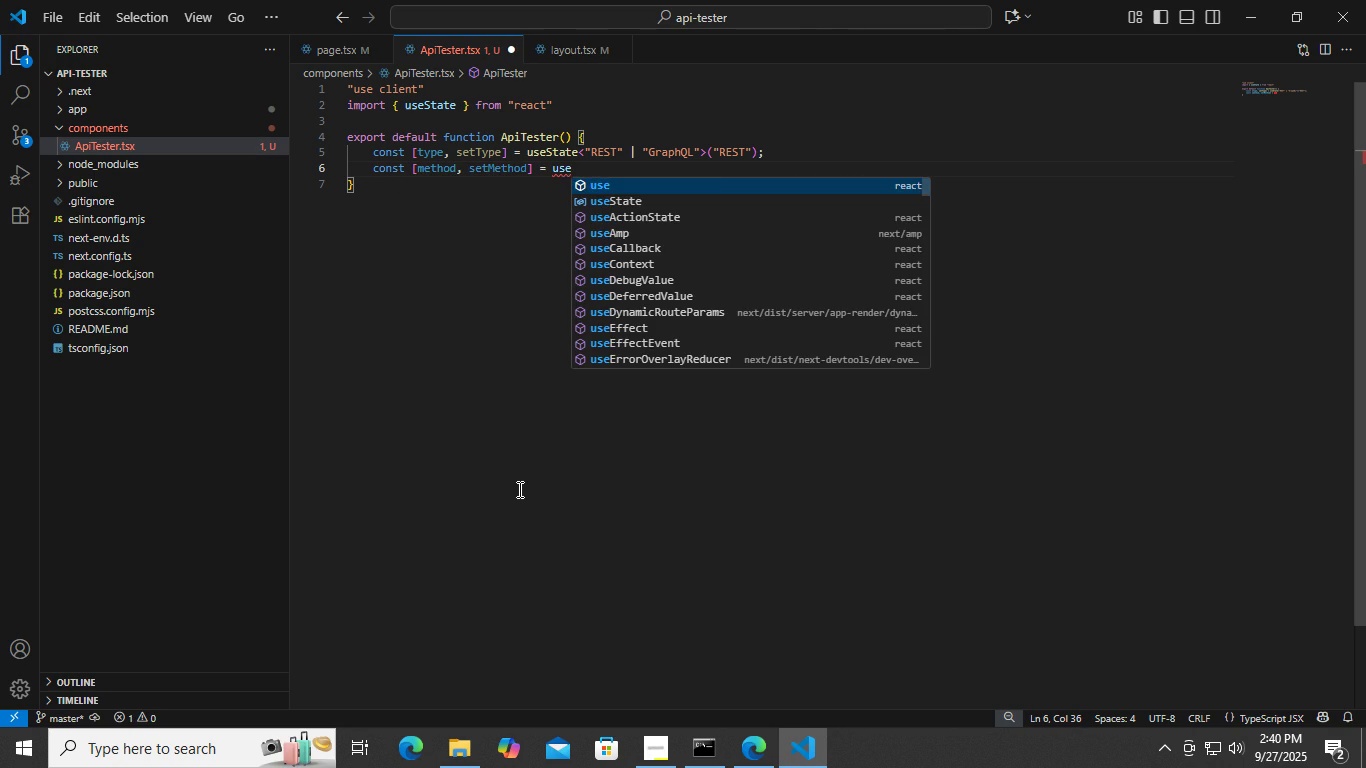 
key(Enter)
 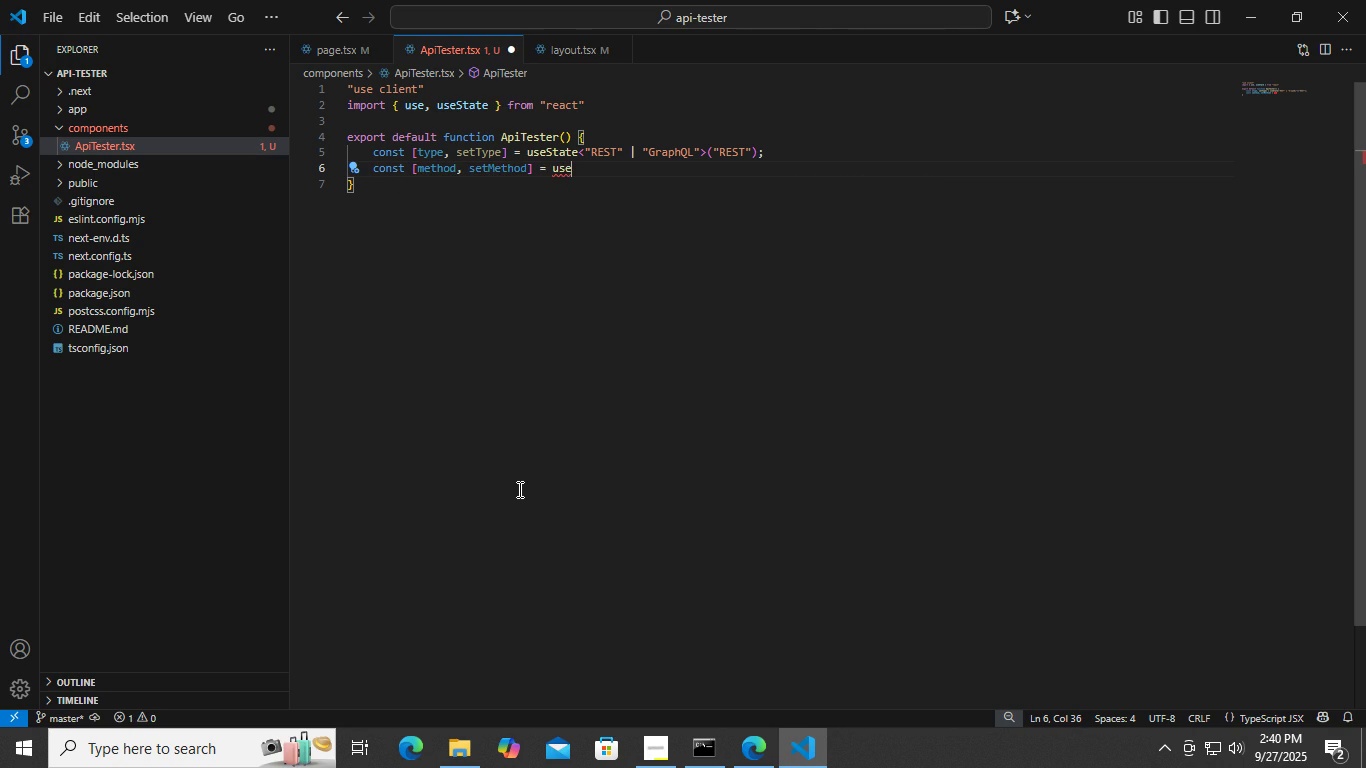 
key(Shift+ShiftLeft)
 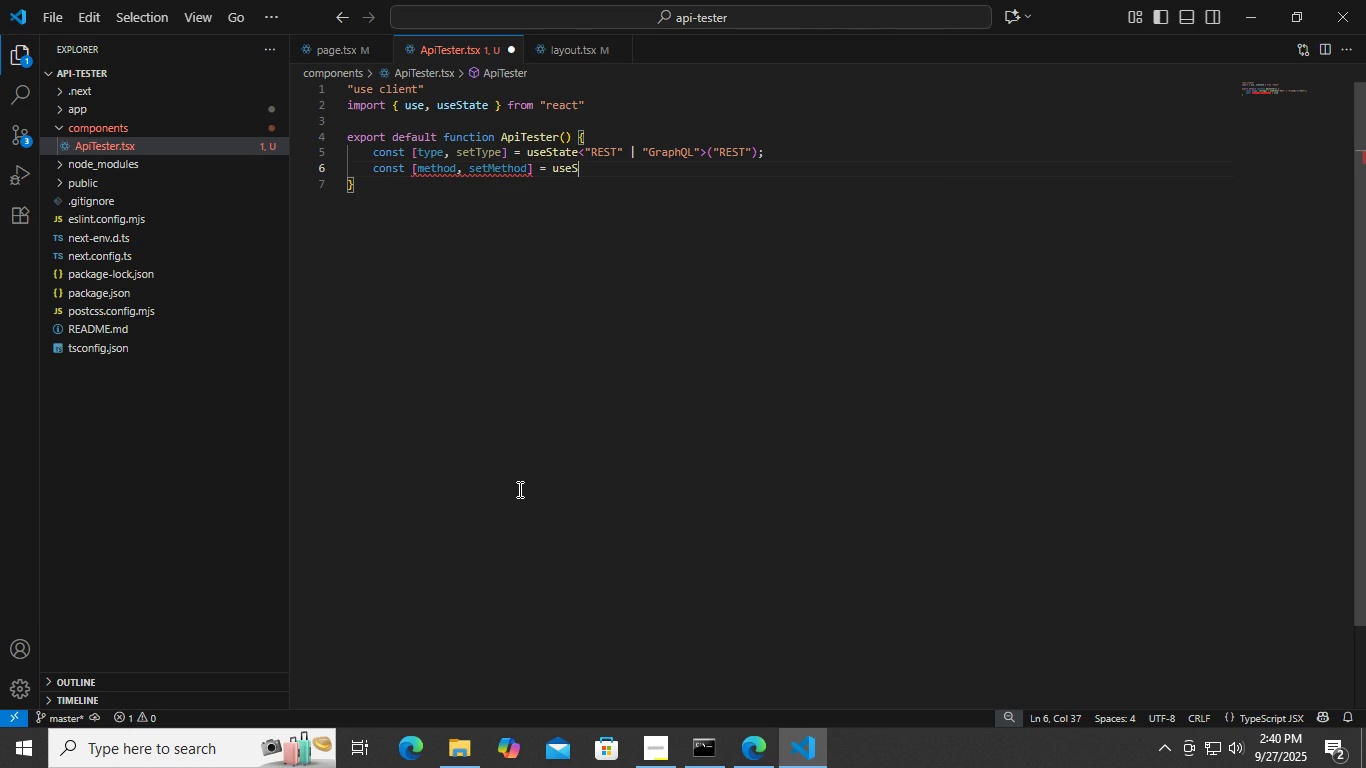 
key(Shift+S)
 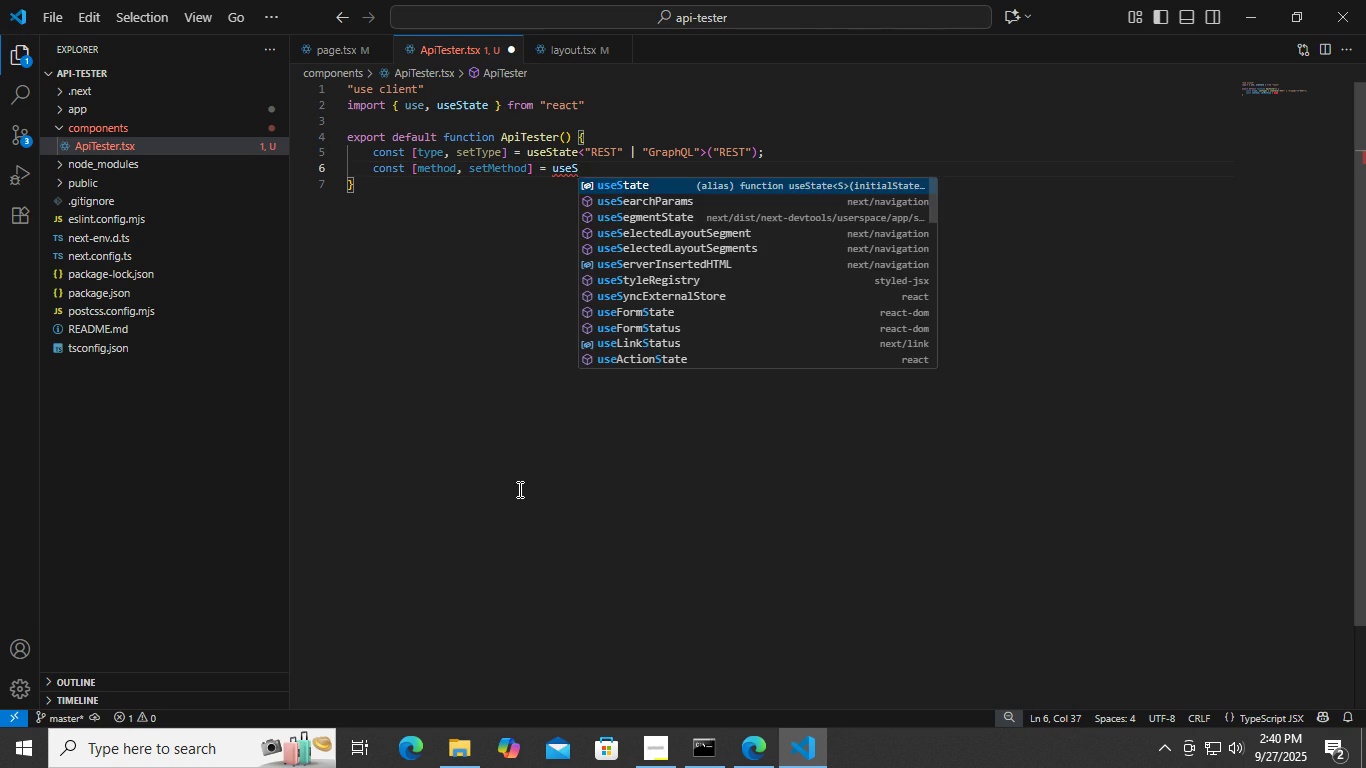 
key(Enter)